 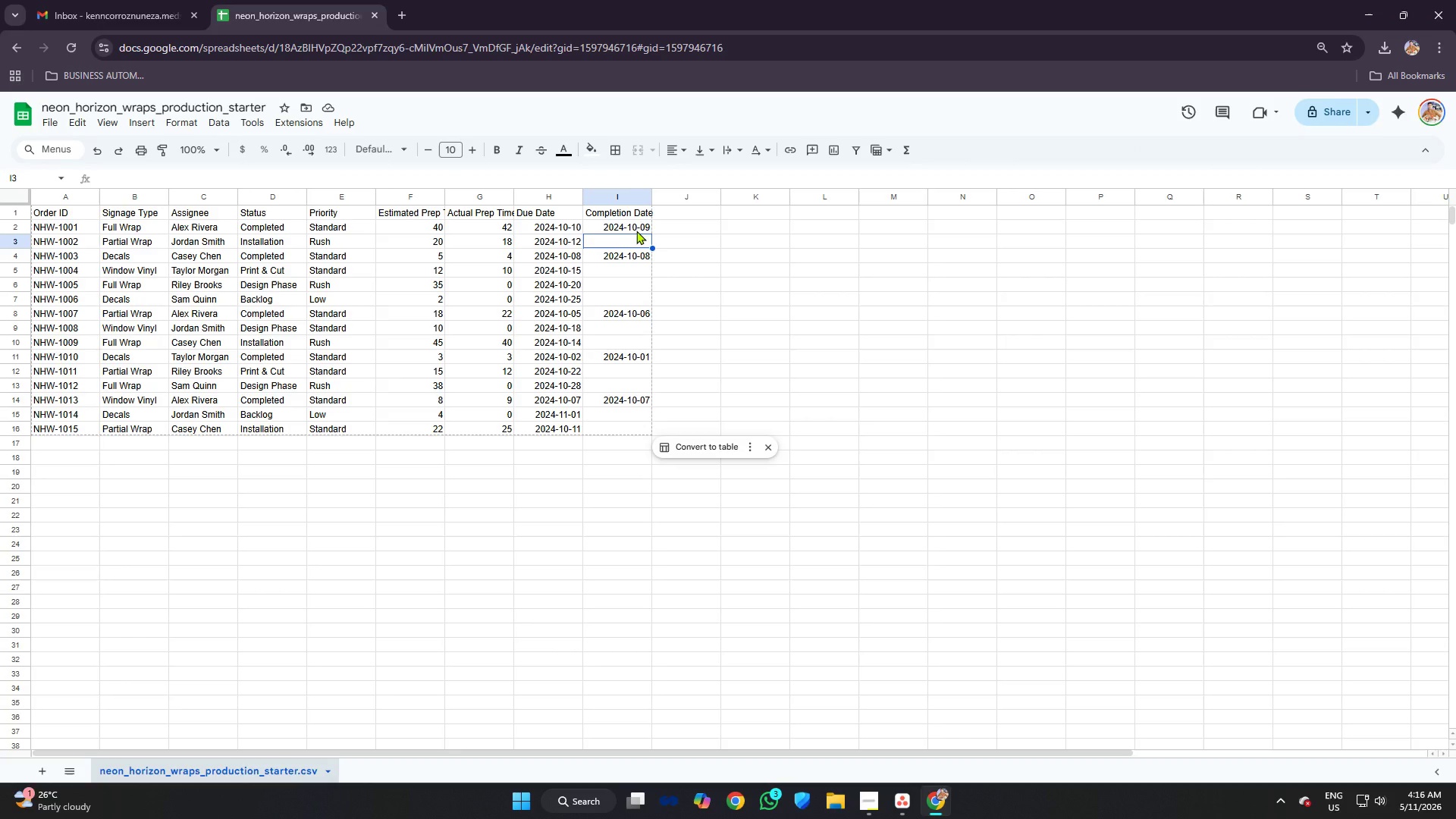 
left_click([626, 371])
 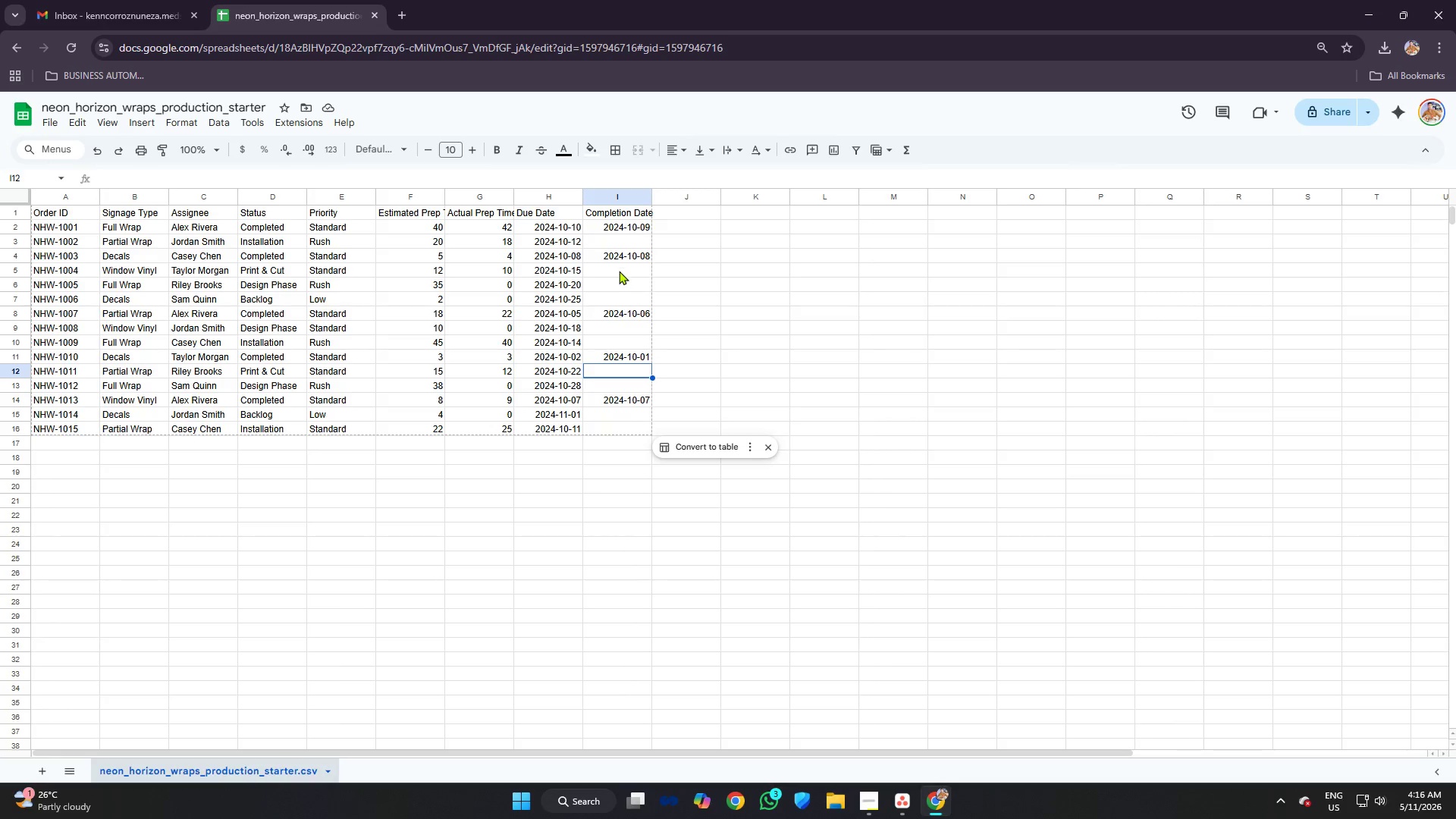 
left_click([620, 262])
 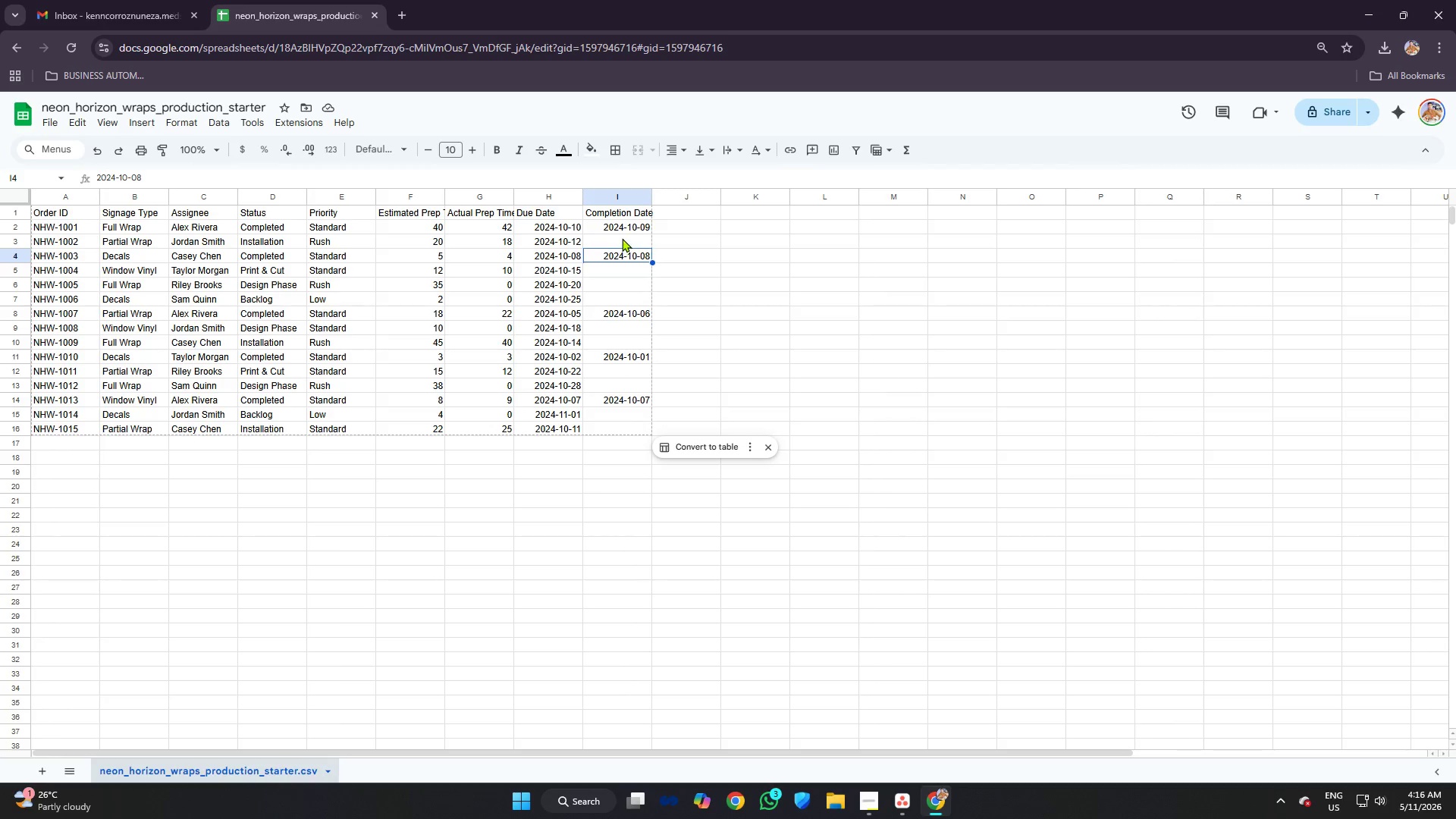 
left_click([622, 238])
 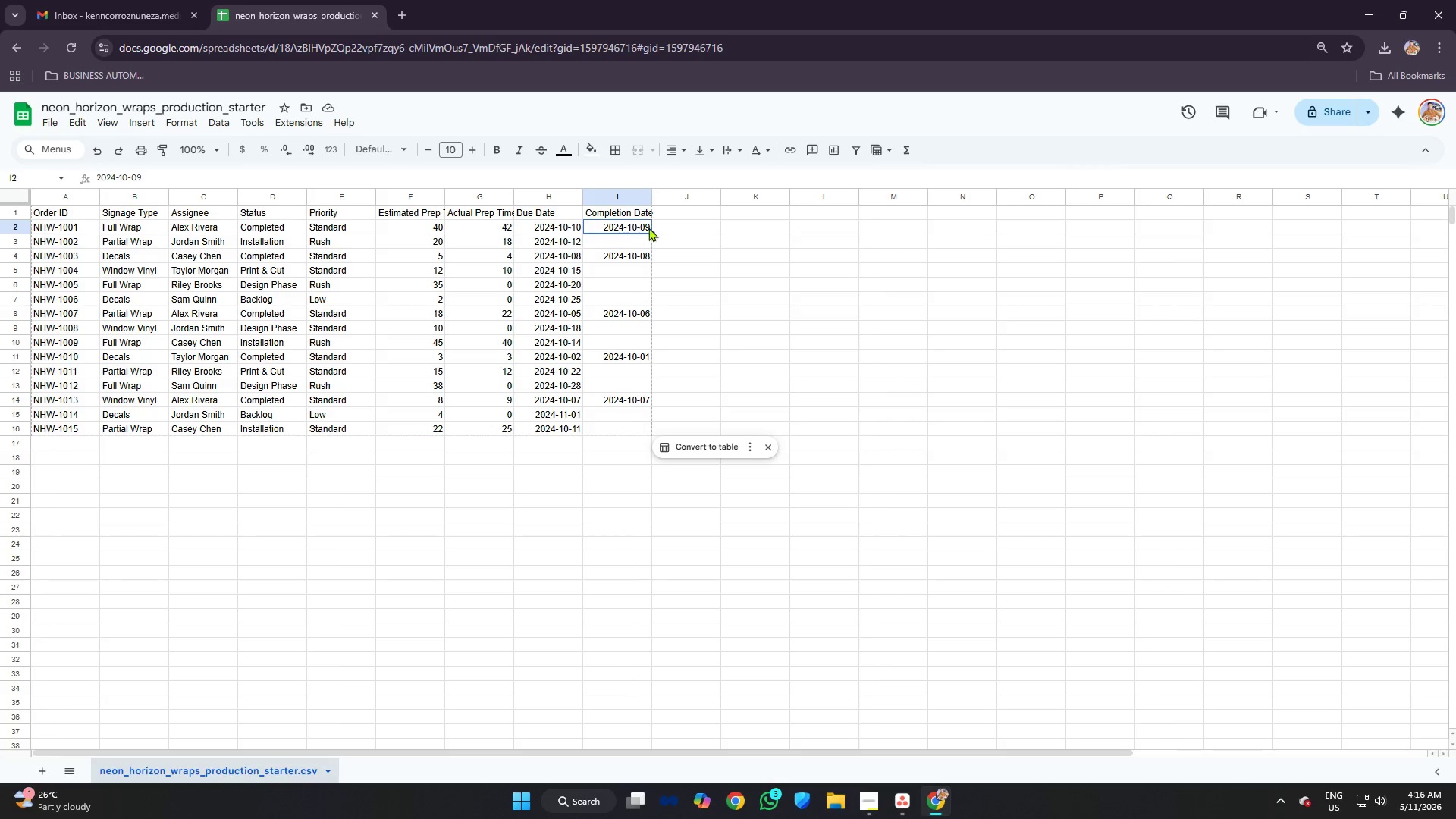 
left_click([651, 228])
 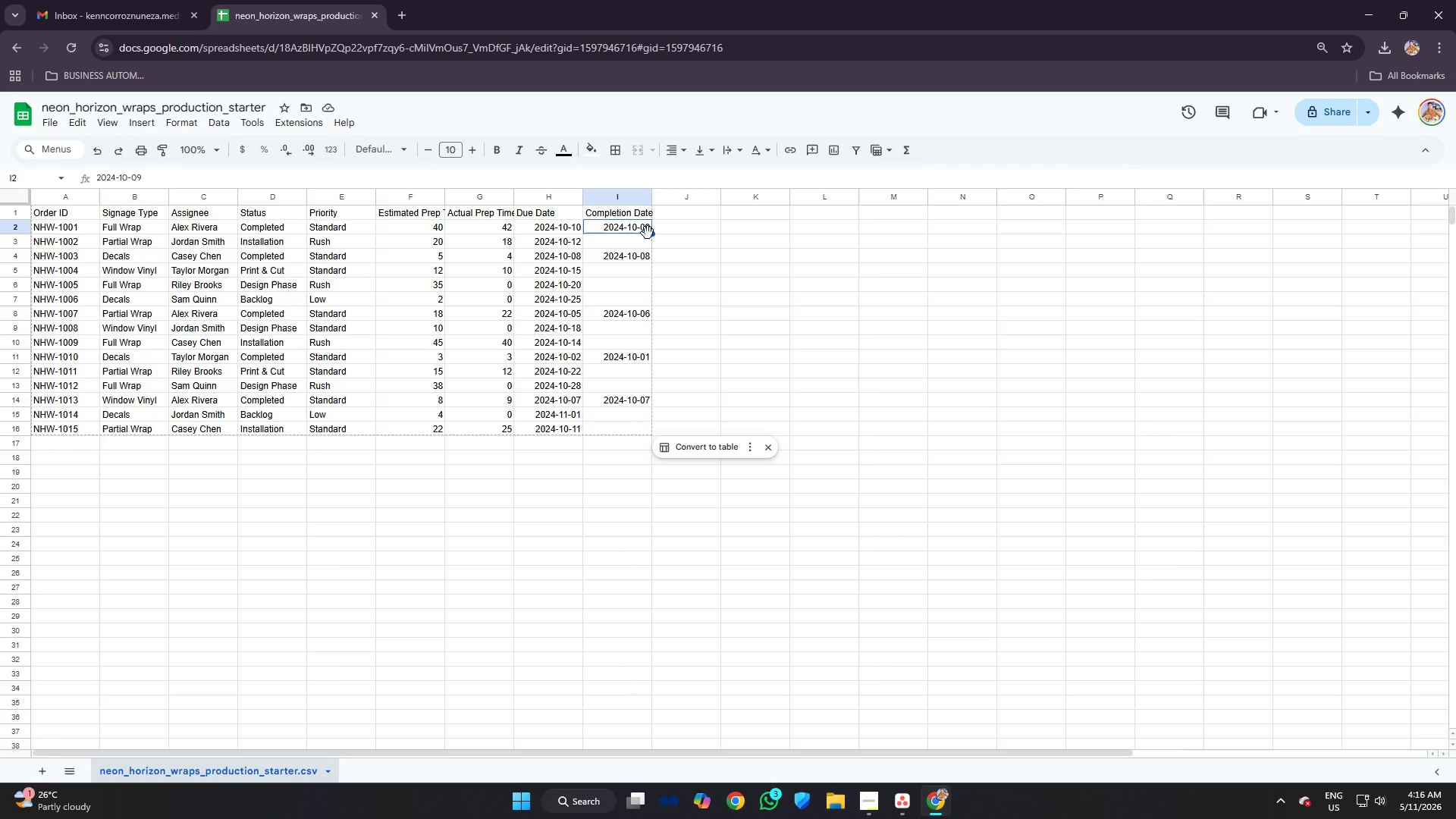 
left_click_drag(start_coordinate=[648, 233], to_coordinate=[651, 234])
 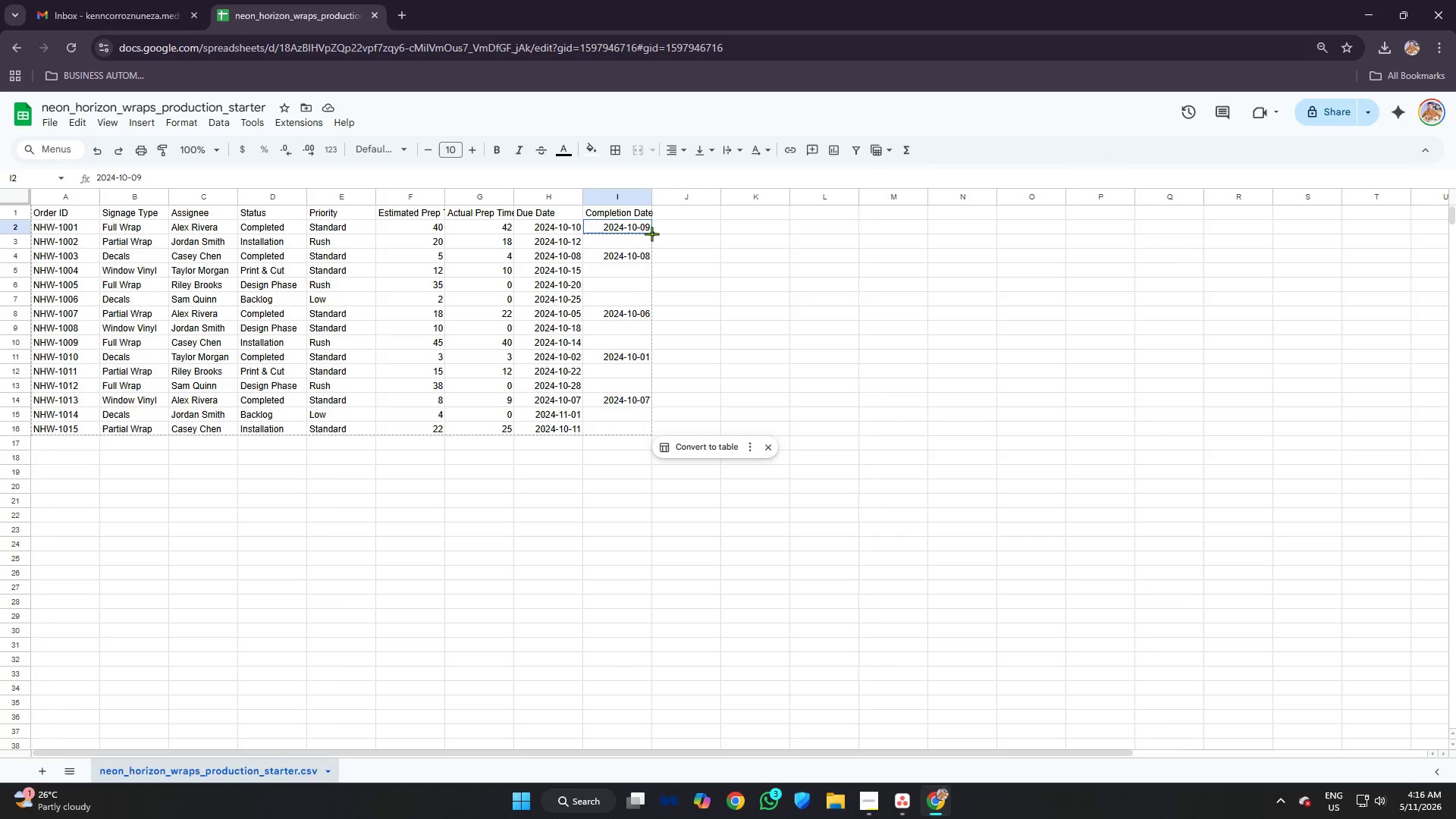 
left_click_drag(start_coordinate=[651, 233], to_coordinate=[652, 242])
 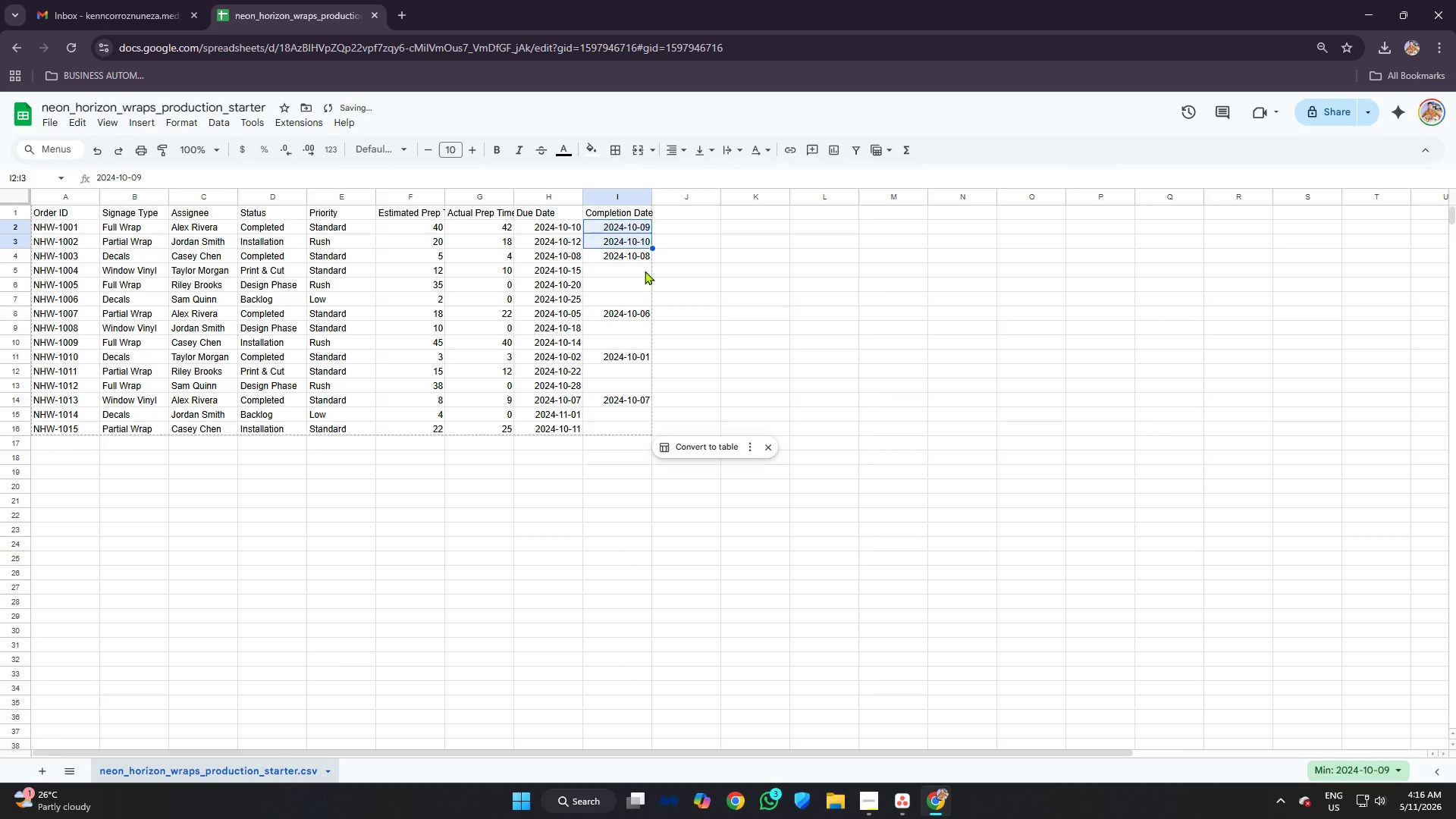 
left_click([643, 270])
 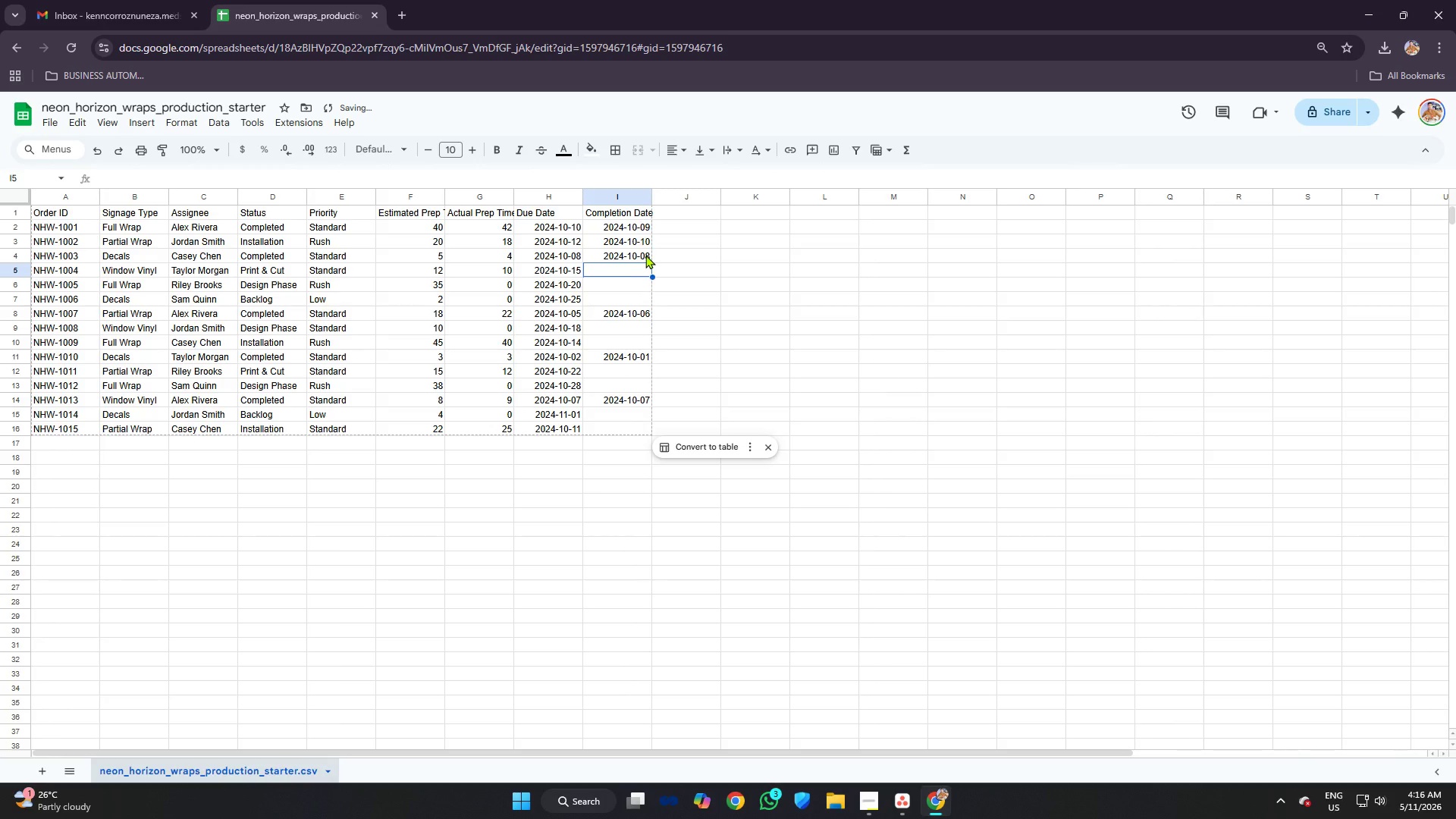 
left_click([645, 255])
 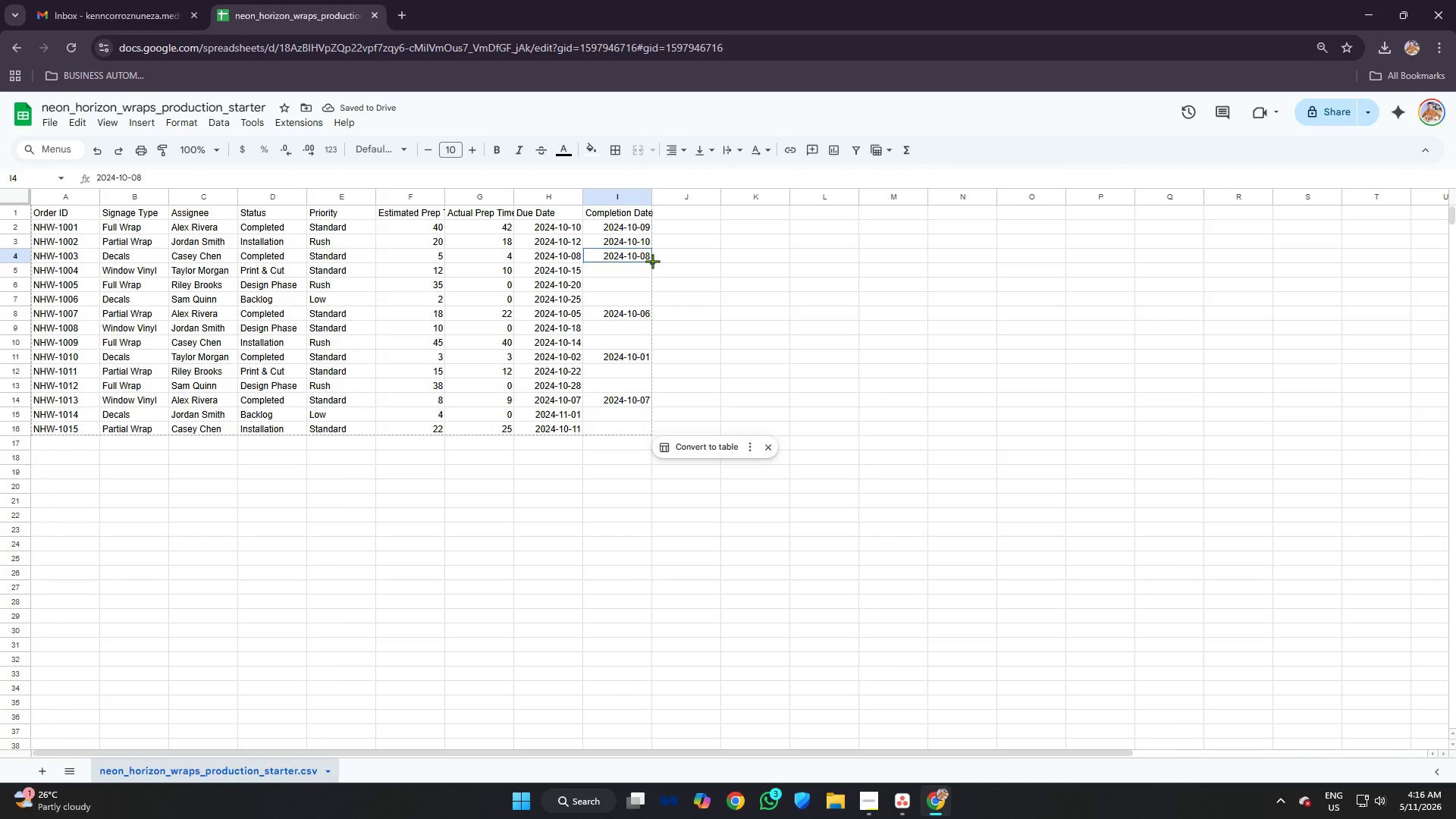 
left_click_drag(start_coordinate=[652, 261], to_coordinate=[657, 297])
 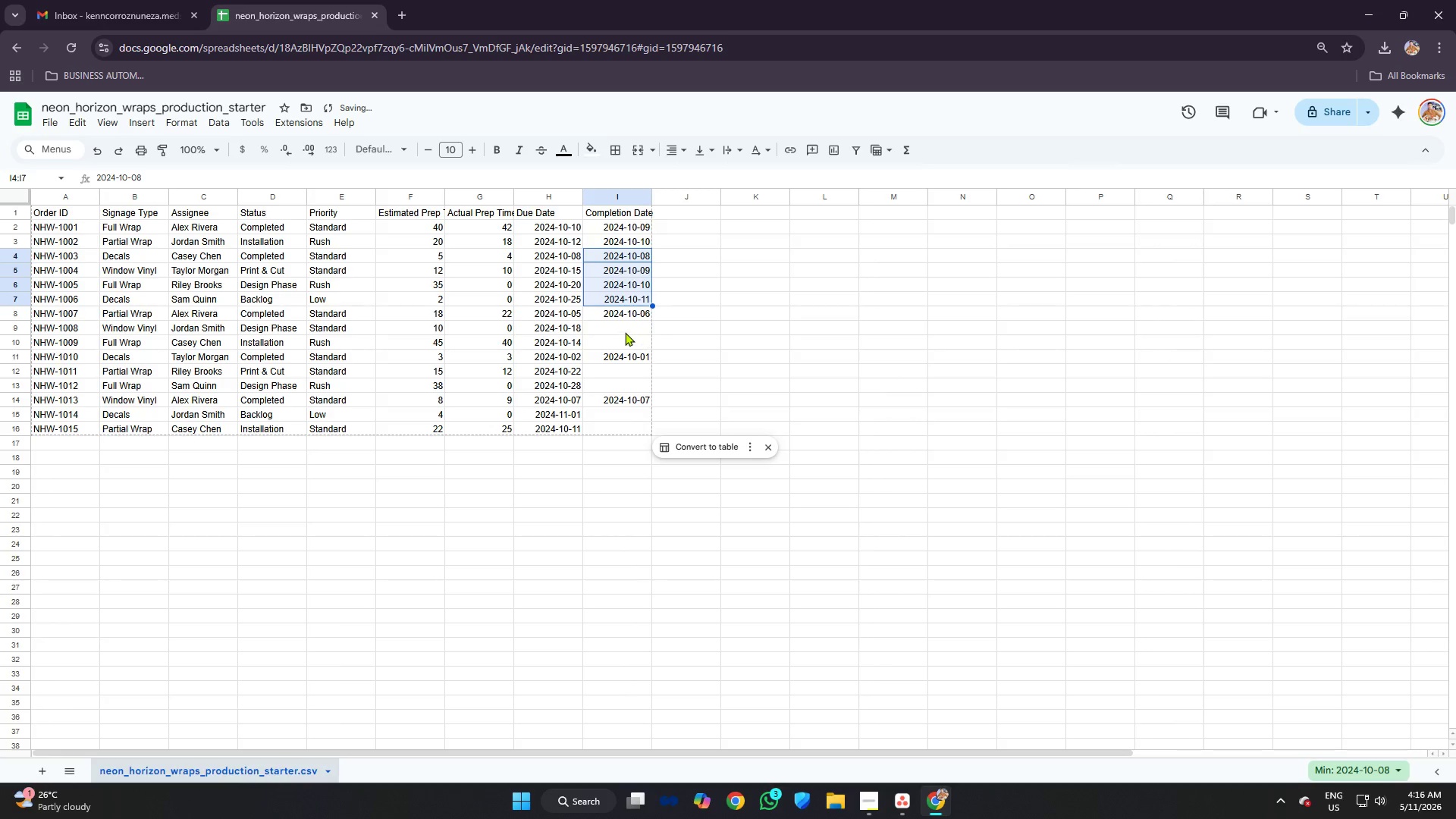 
left_click([623, 328])
 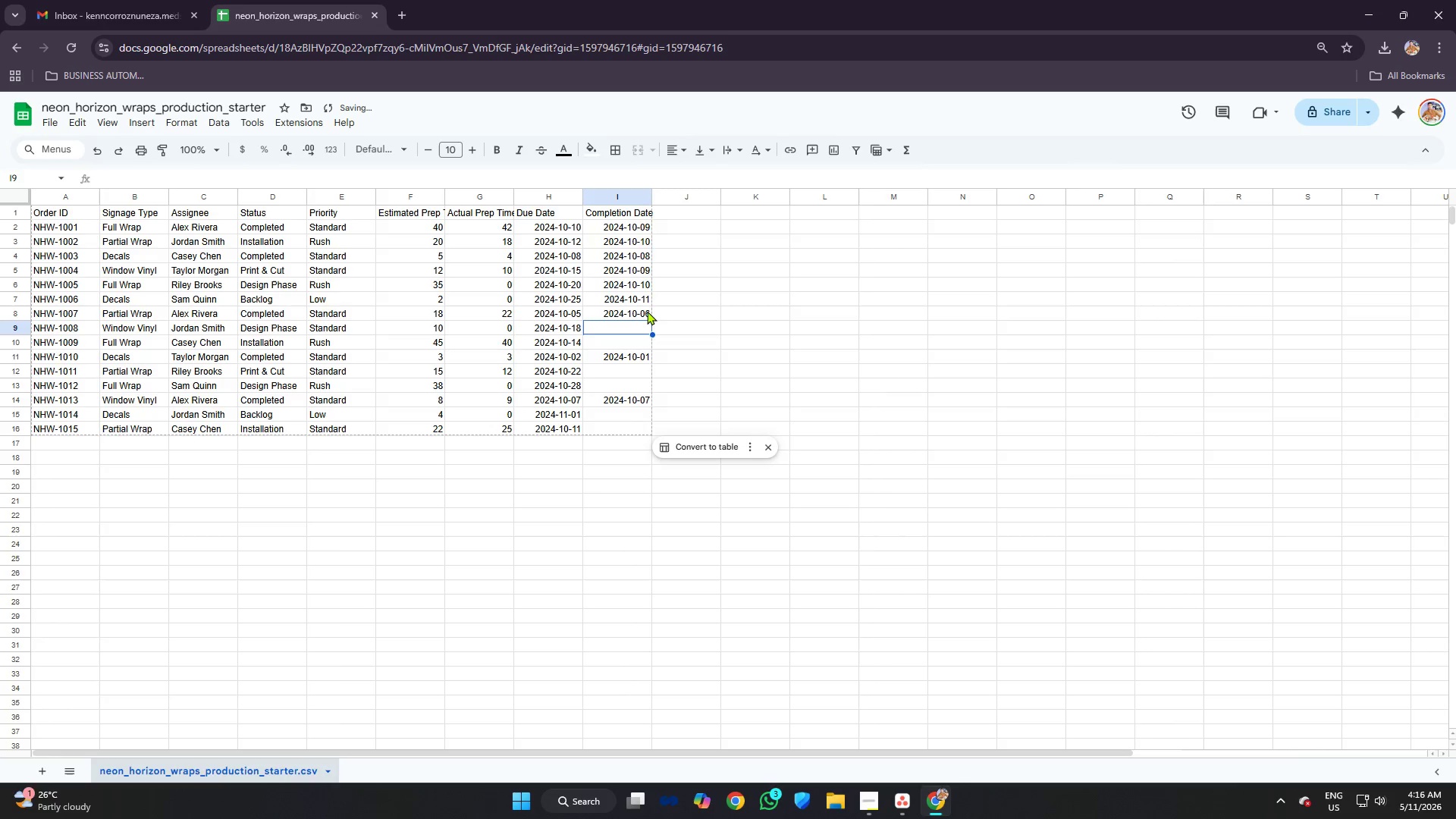 
left_click([646, 311])
 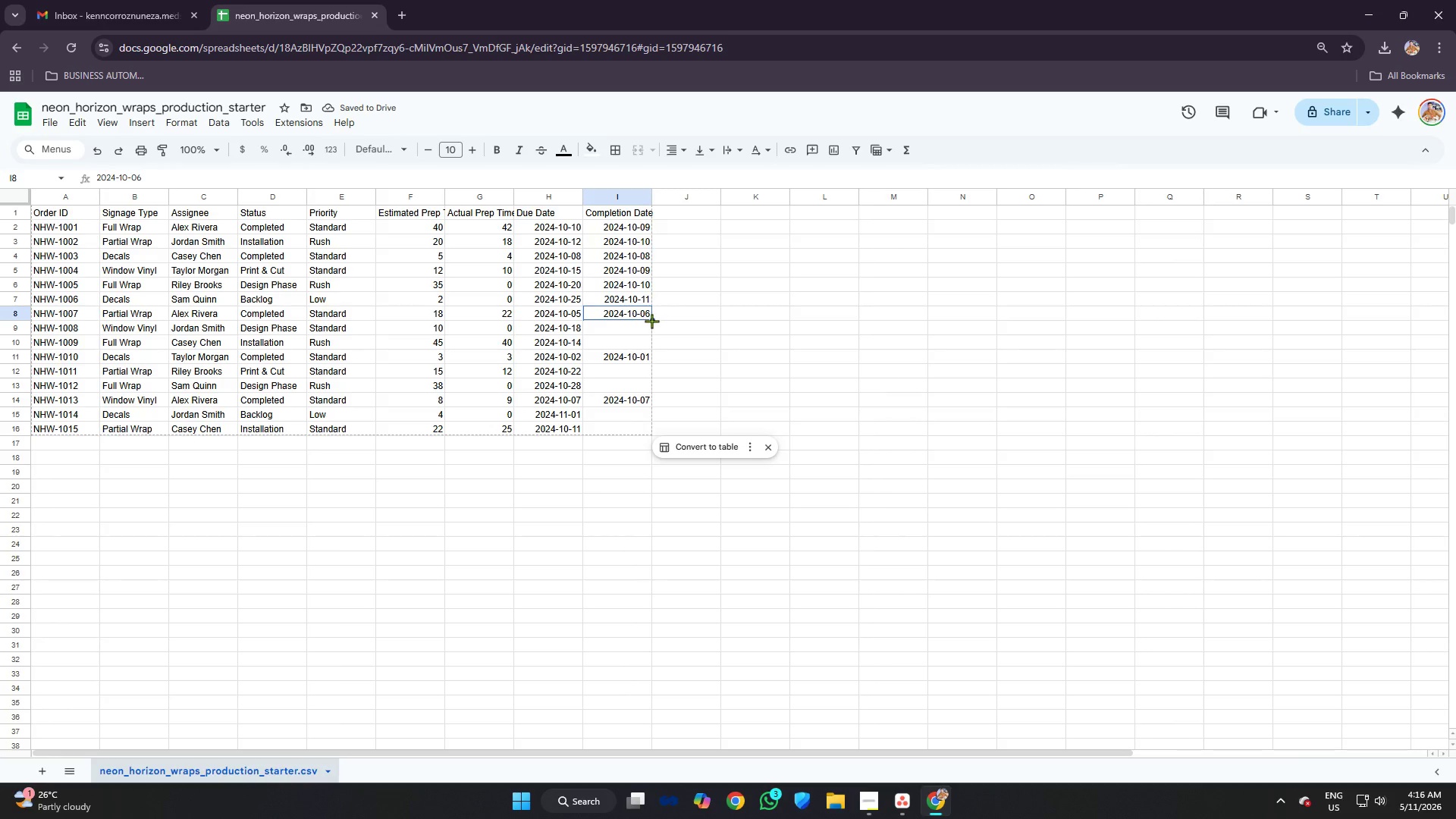 
left_click_drag(start_coordinate=[651, 321], to_coordinate=[654, 344])
 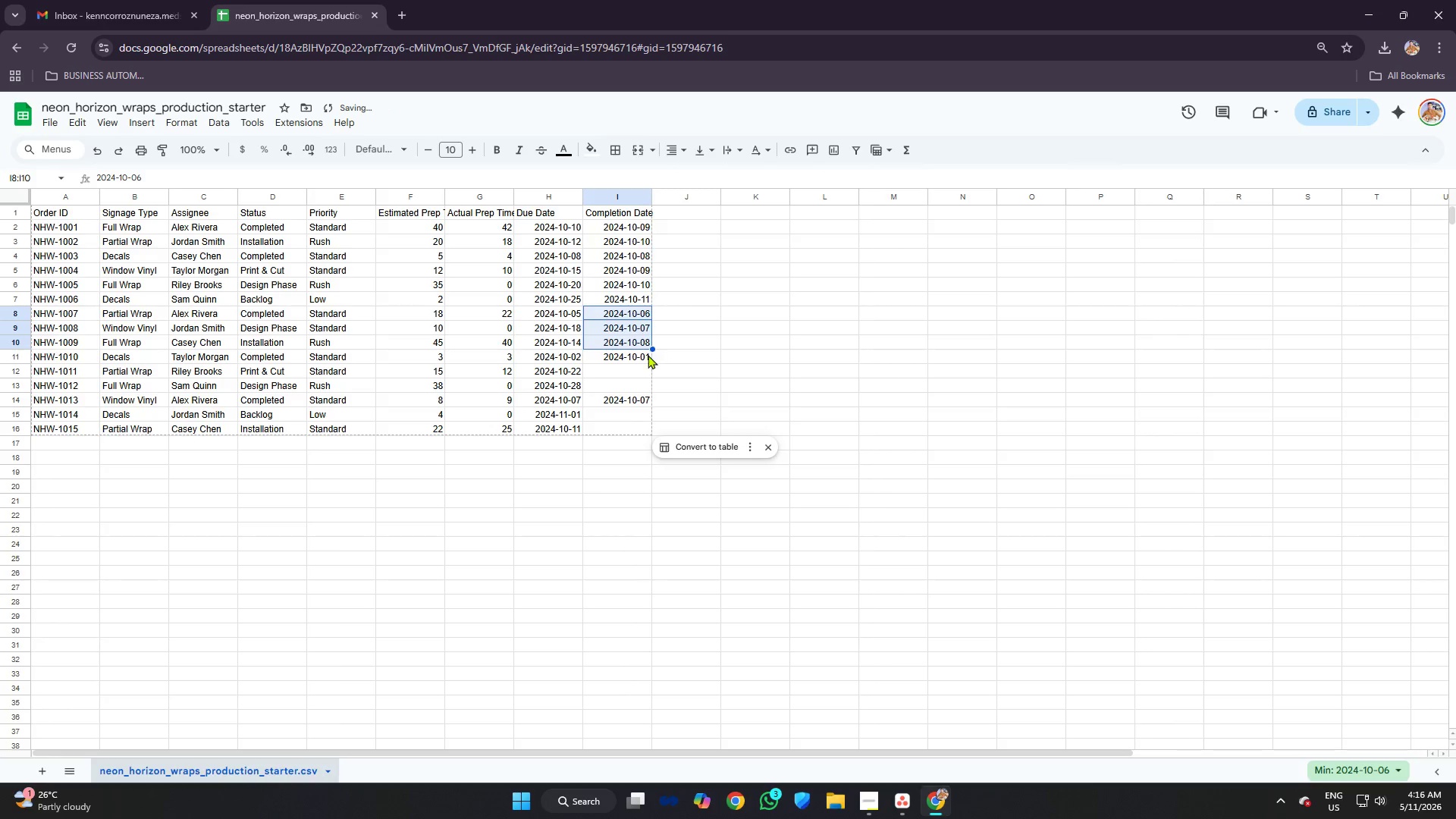 
left_click([646, 355])
 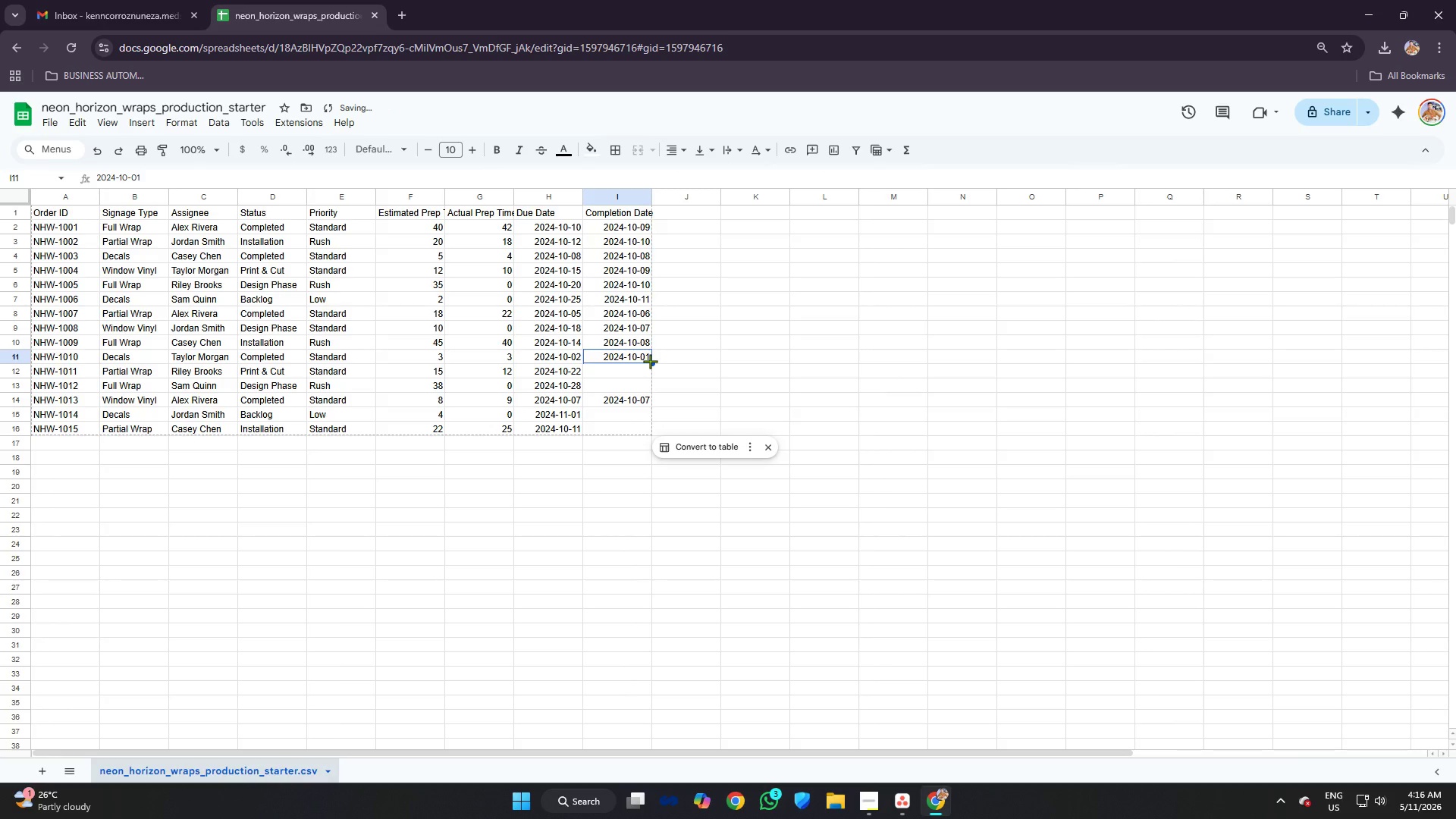 
left_click_drag(start_coordinate=[650, 361], to_coordinate=[647, 386])
 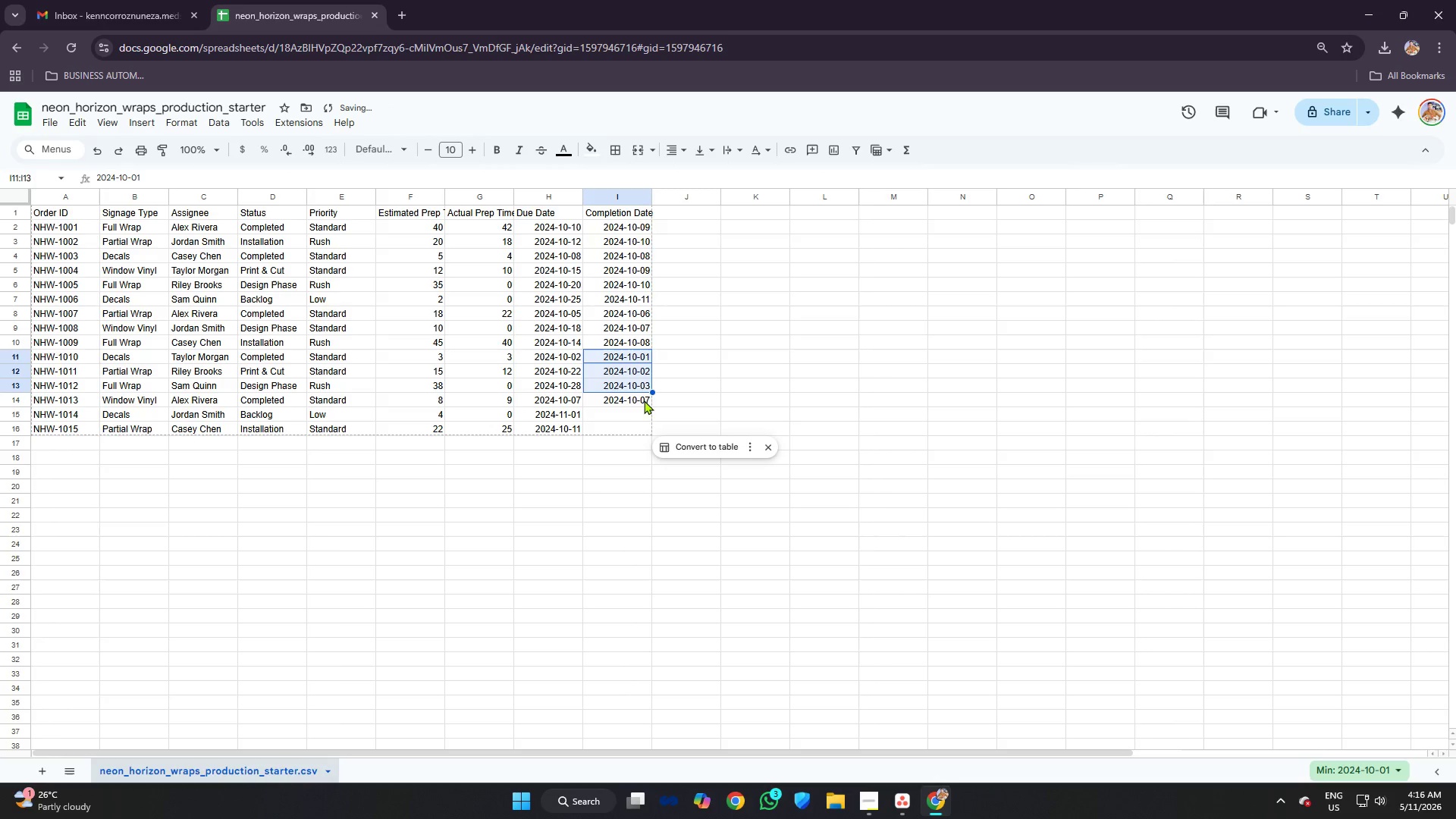 
left_click([638, 397])
 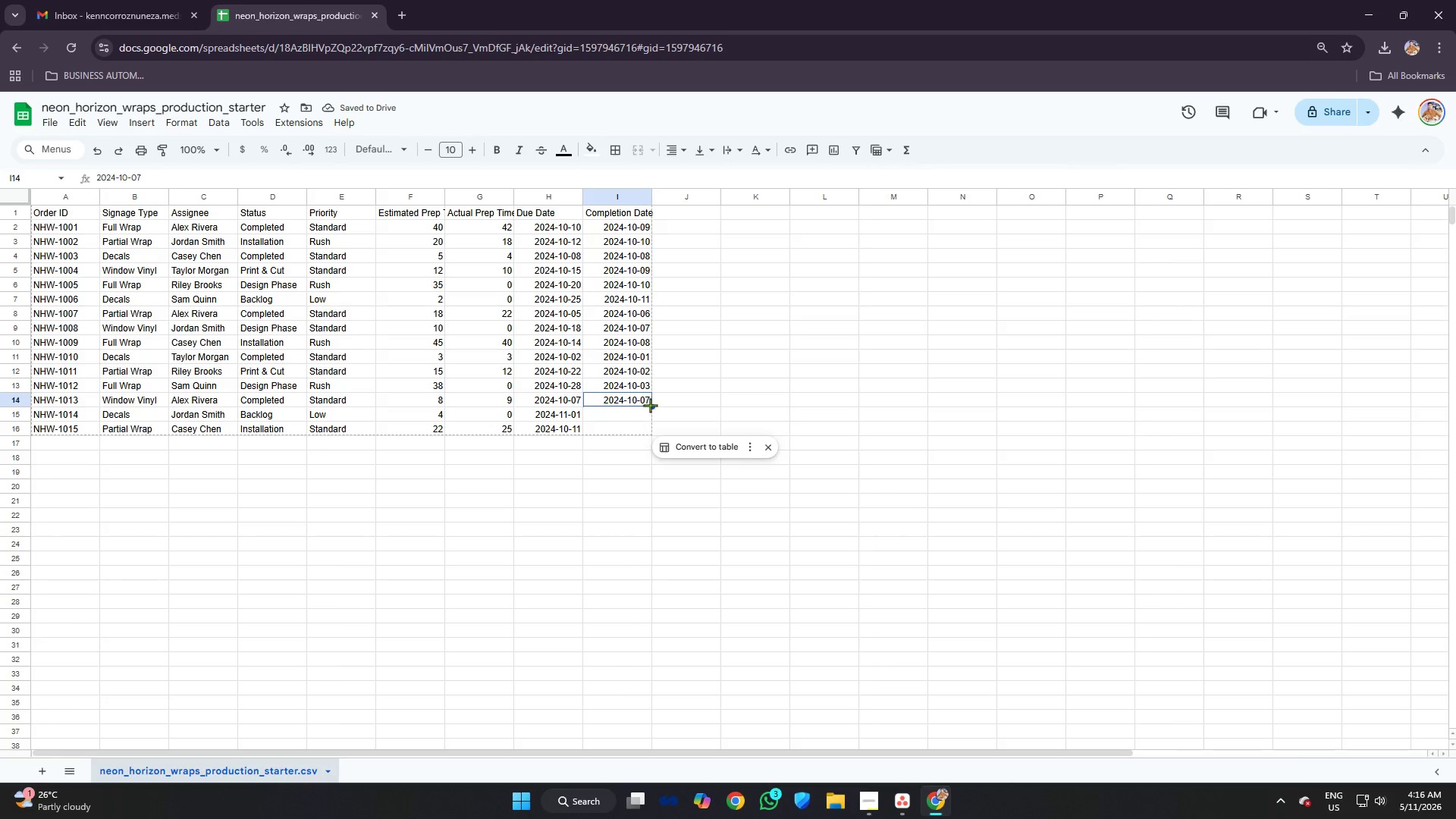 
left_click_drag(start_coordinate=[650, 405], to_coordinate=[654, 425])
 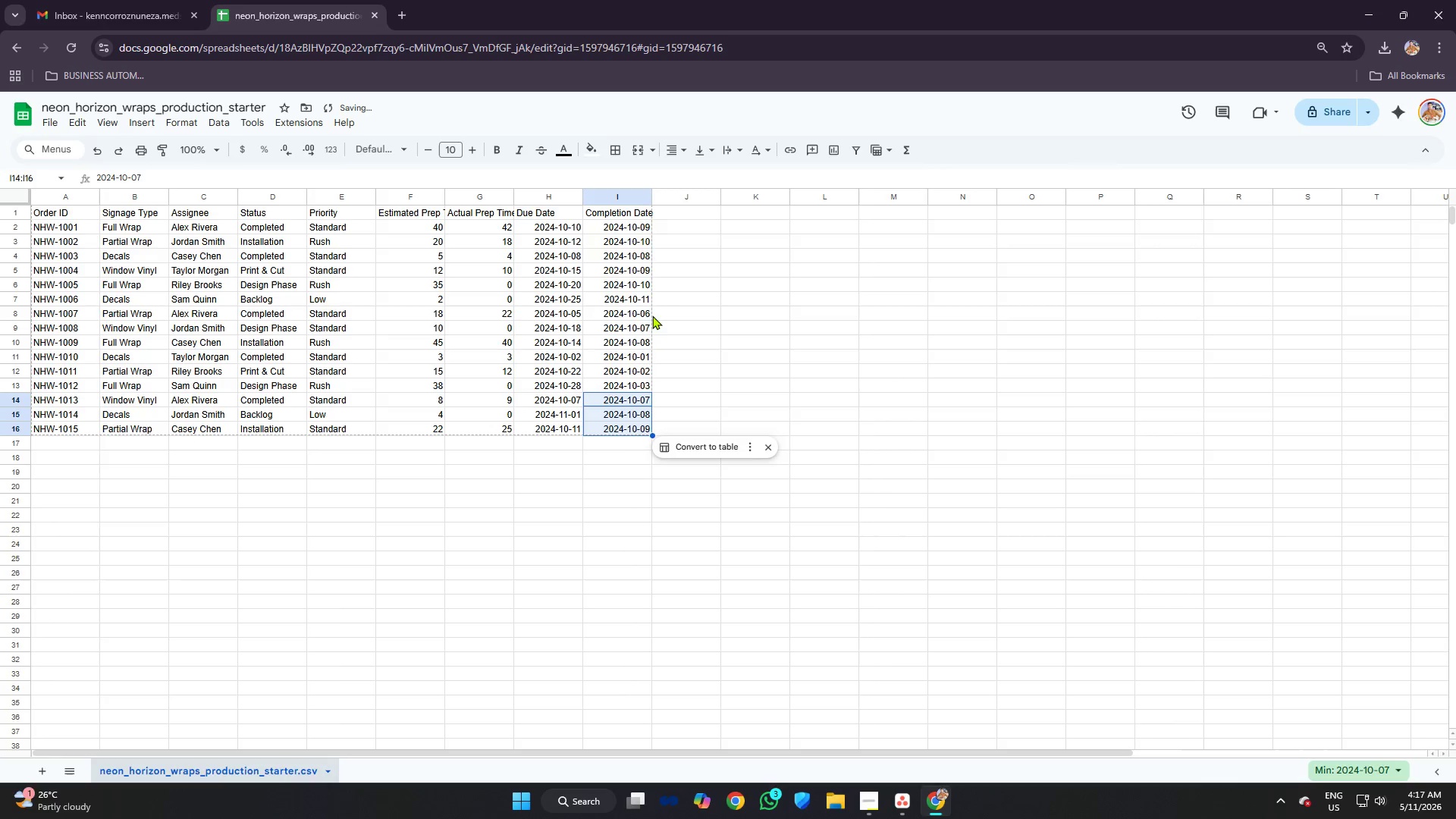 
left_click([689, 279])
 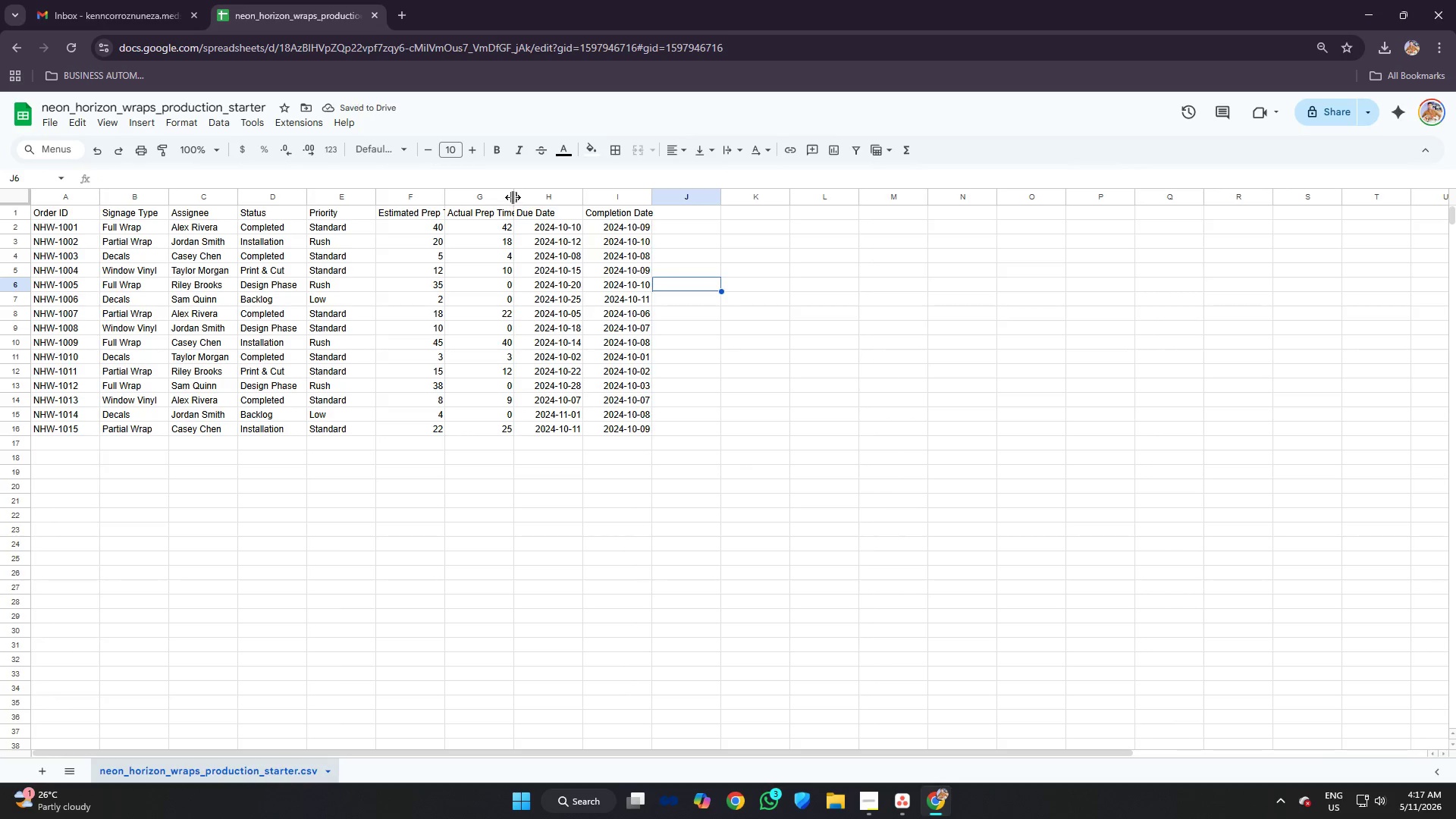 
left_click_drag(start_coordinate=[513, 197], to_coordinate=[532, 197])
 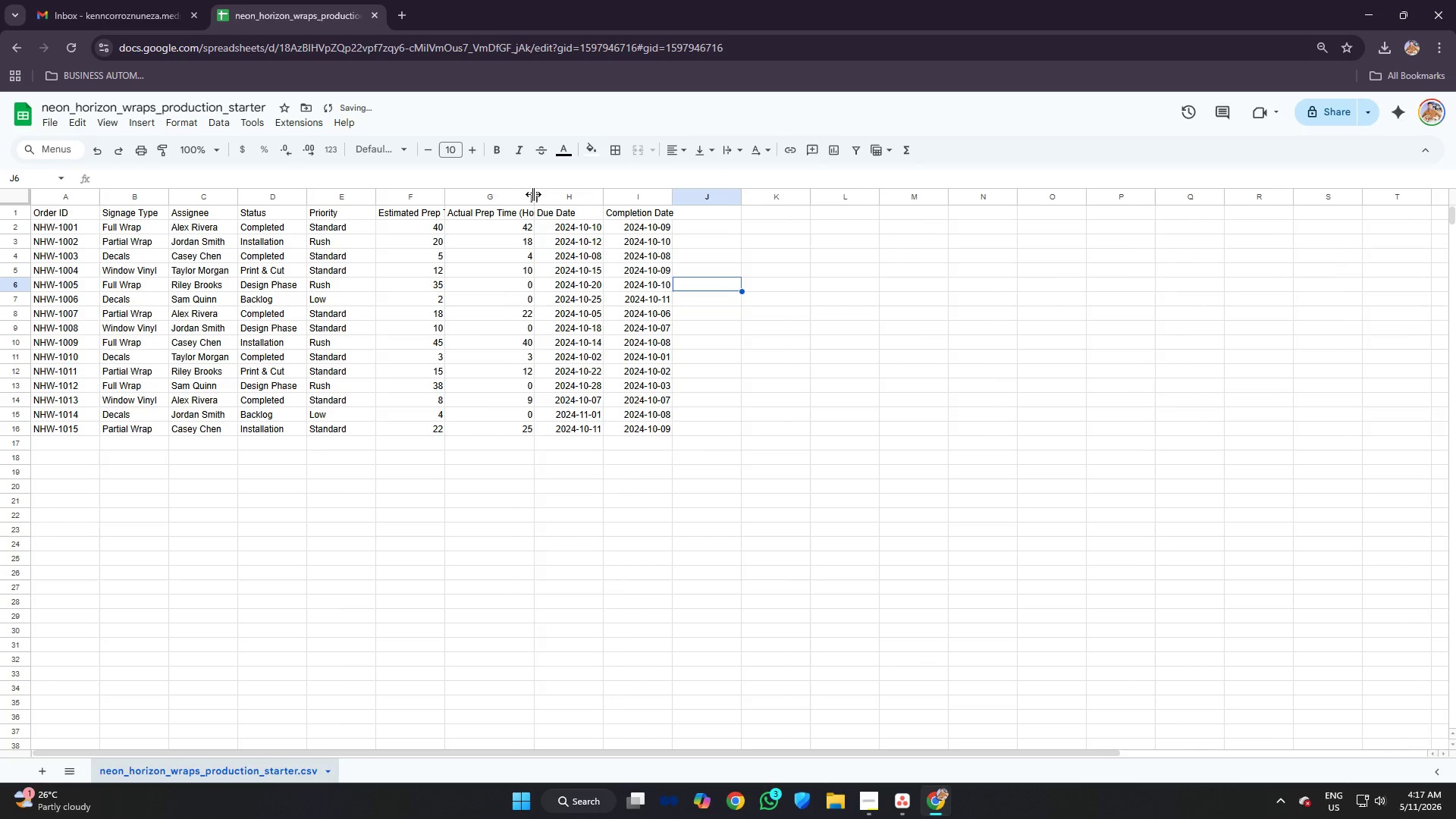 
left_click_drag(start_coordinate=[533, 194], to_coordinate=[571, 194])
 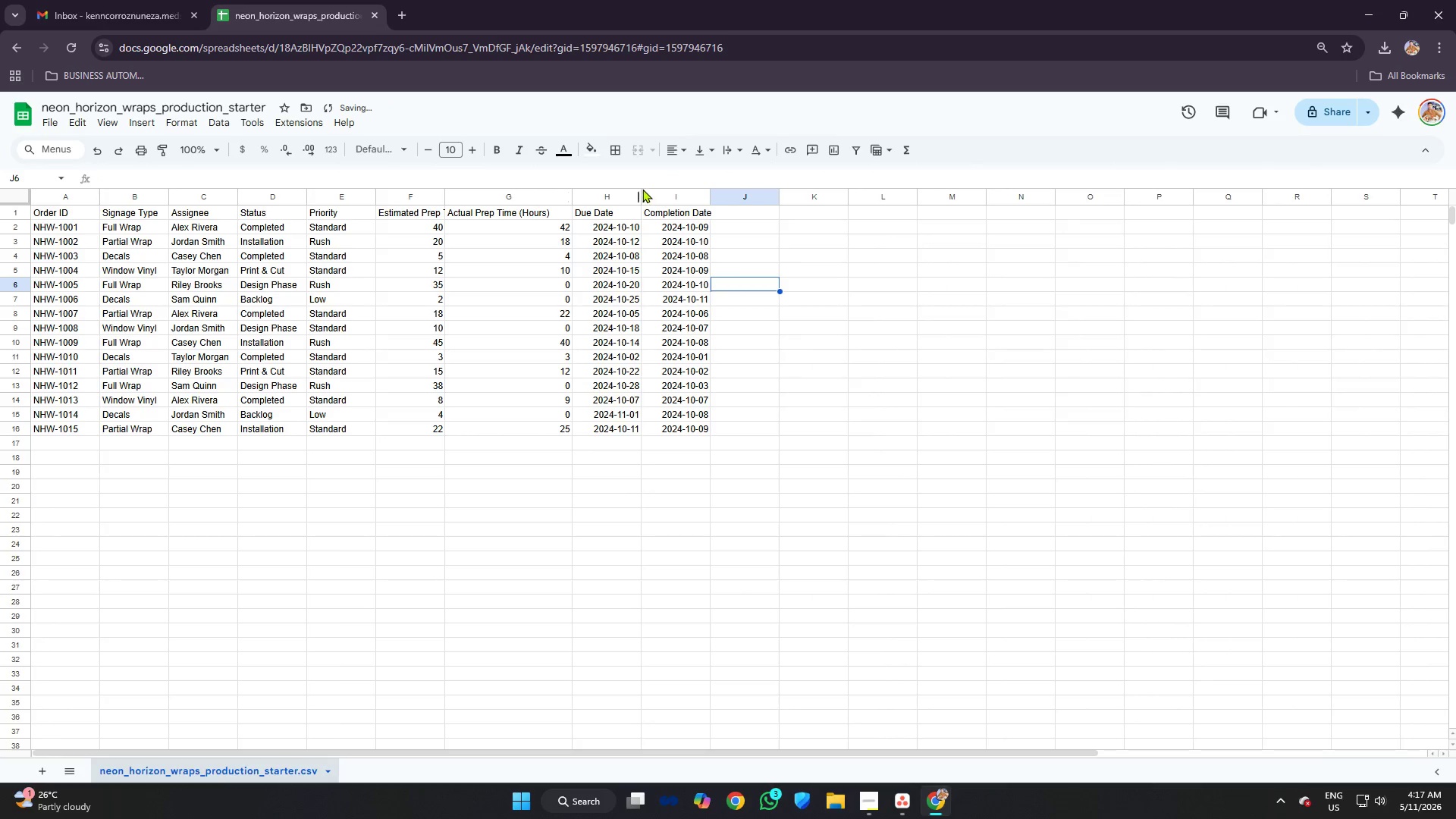 
left_click([642, 189])
 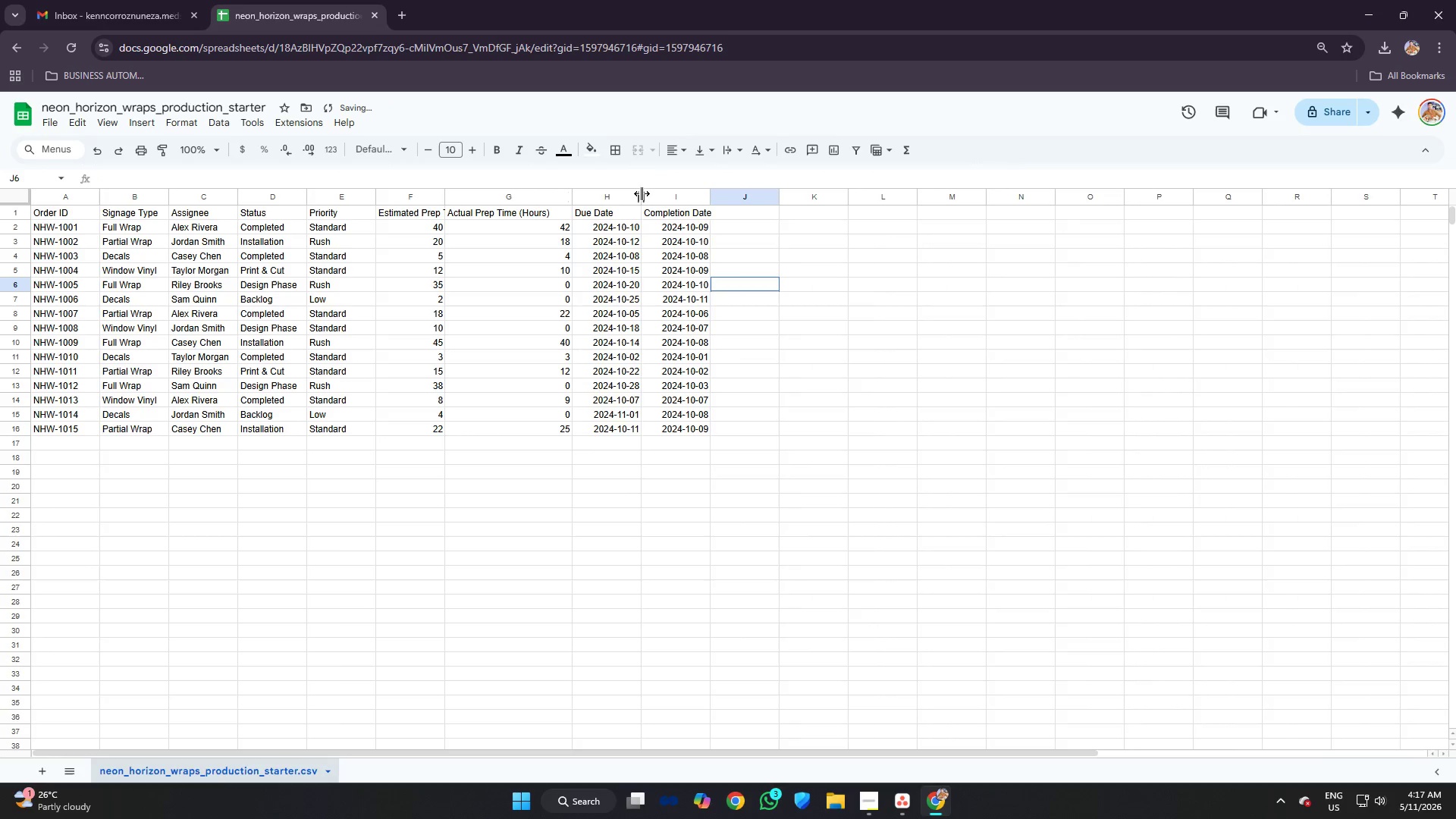 
left_click_drag(start_coordinate=[642, 193], to_coordinate=[660, 196])
 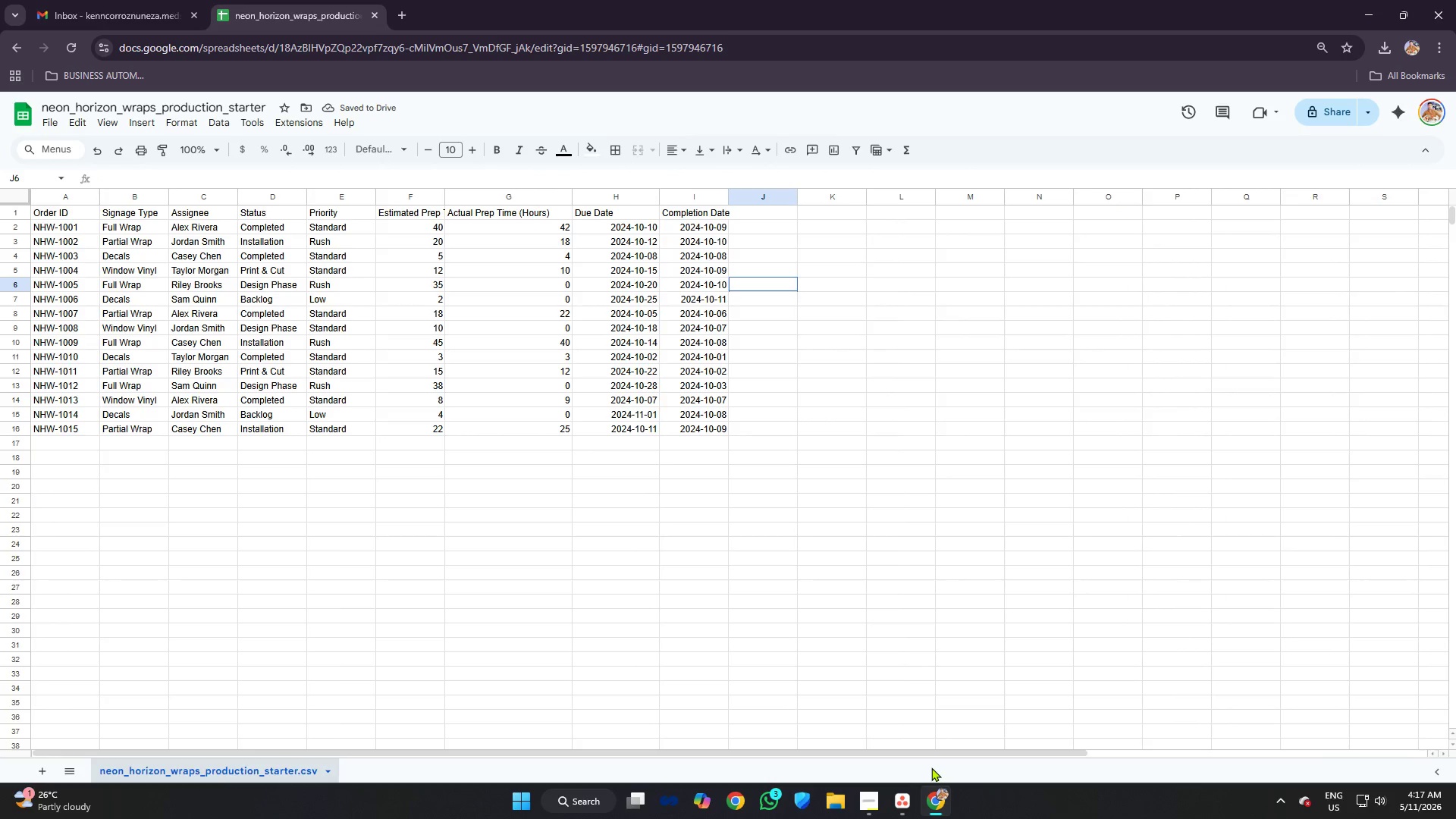 
wait(8.22)
 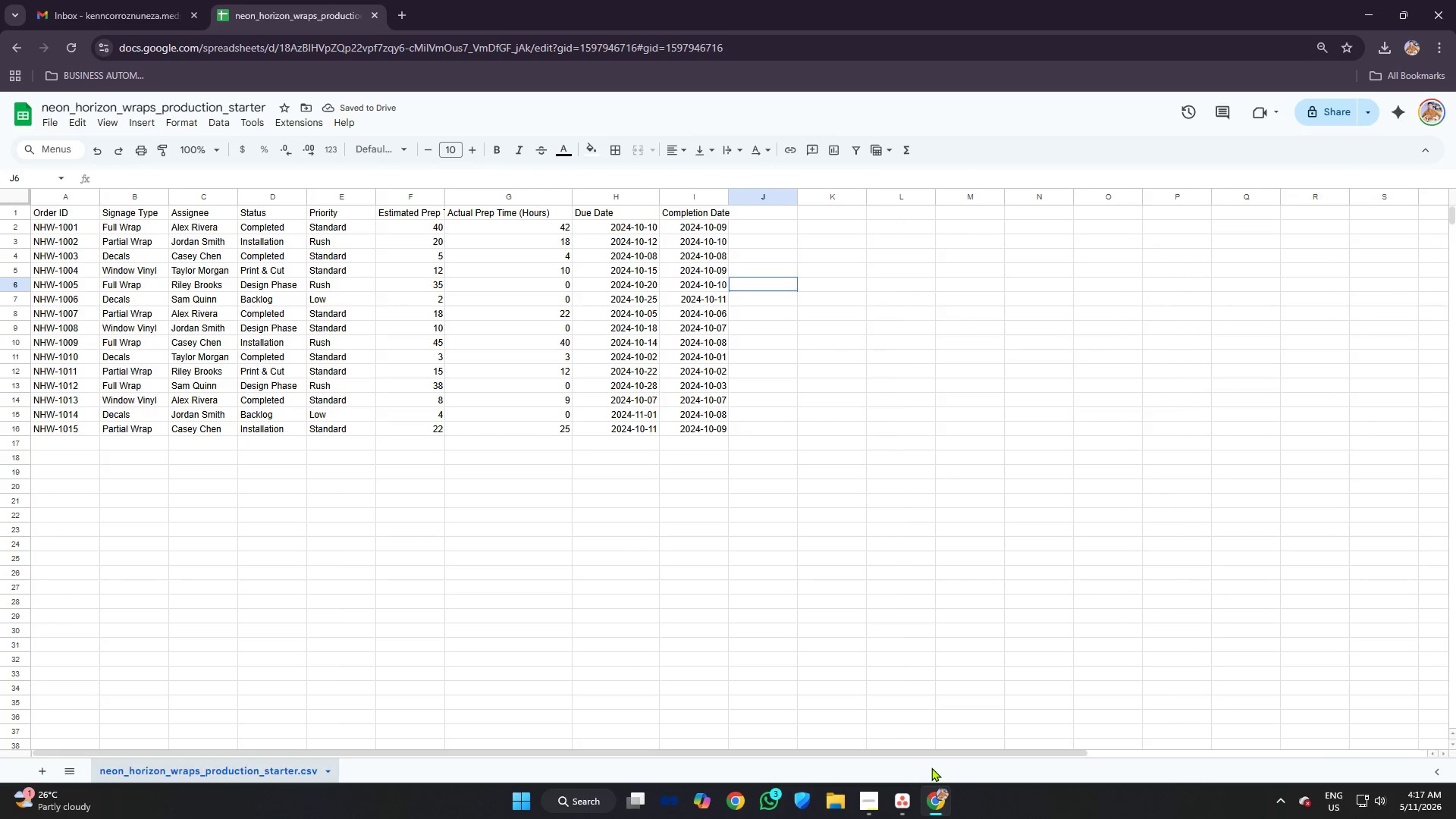 
left_click([899, 798])
 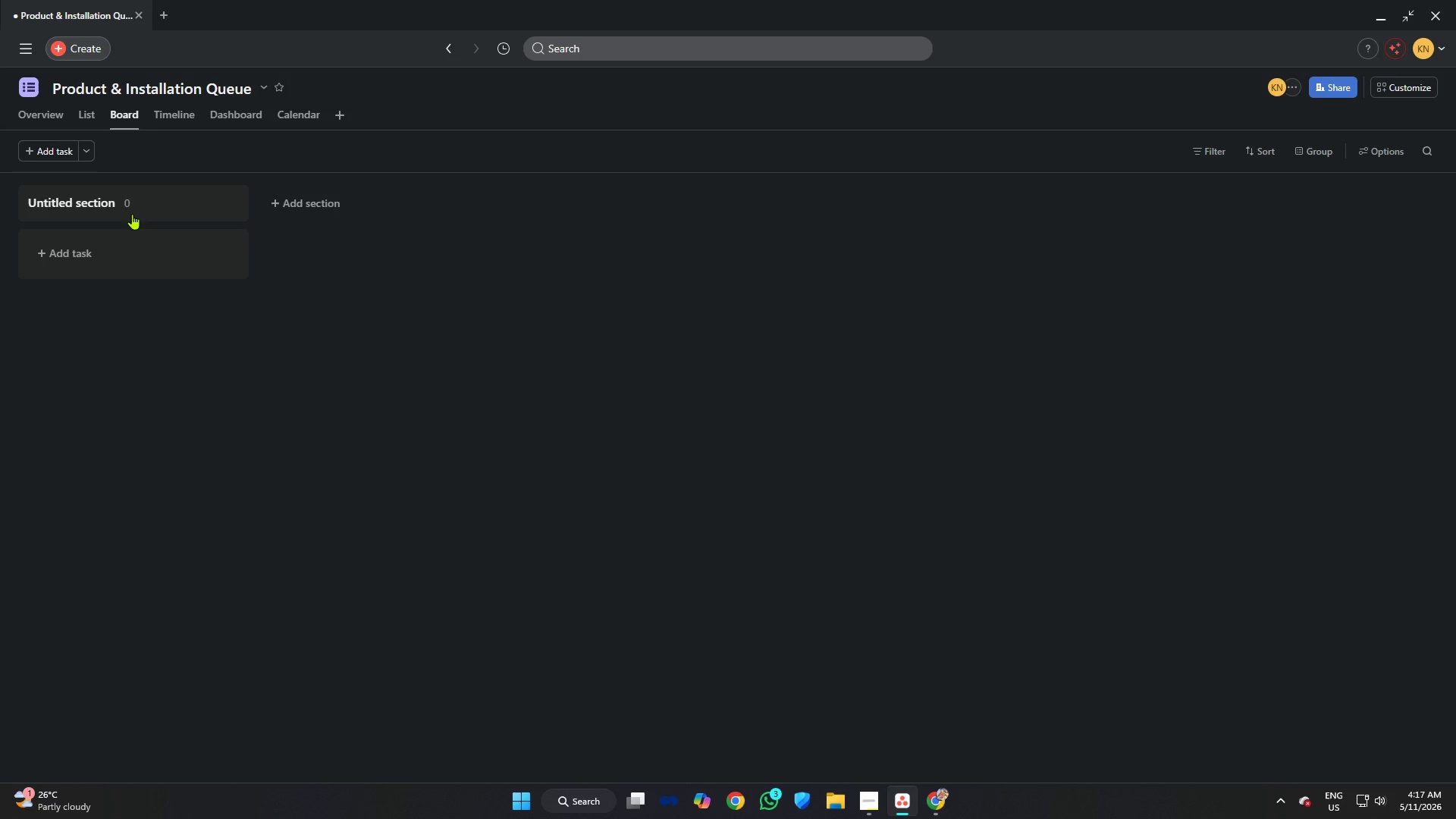 
left_click([92, 201])
 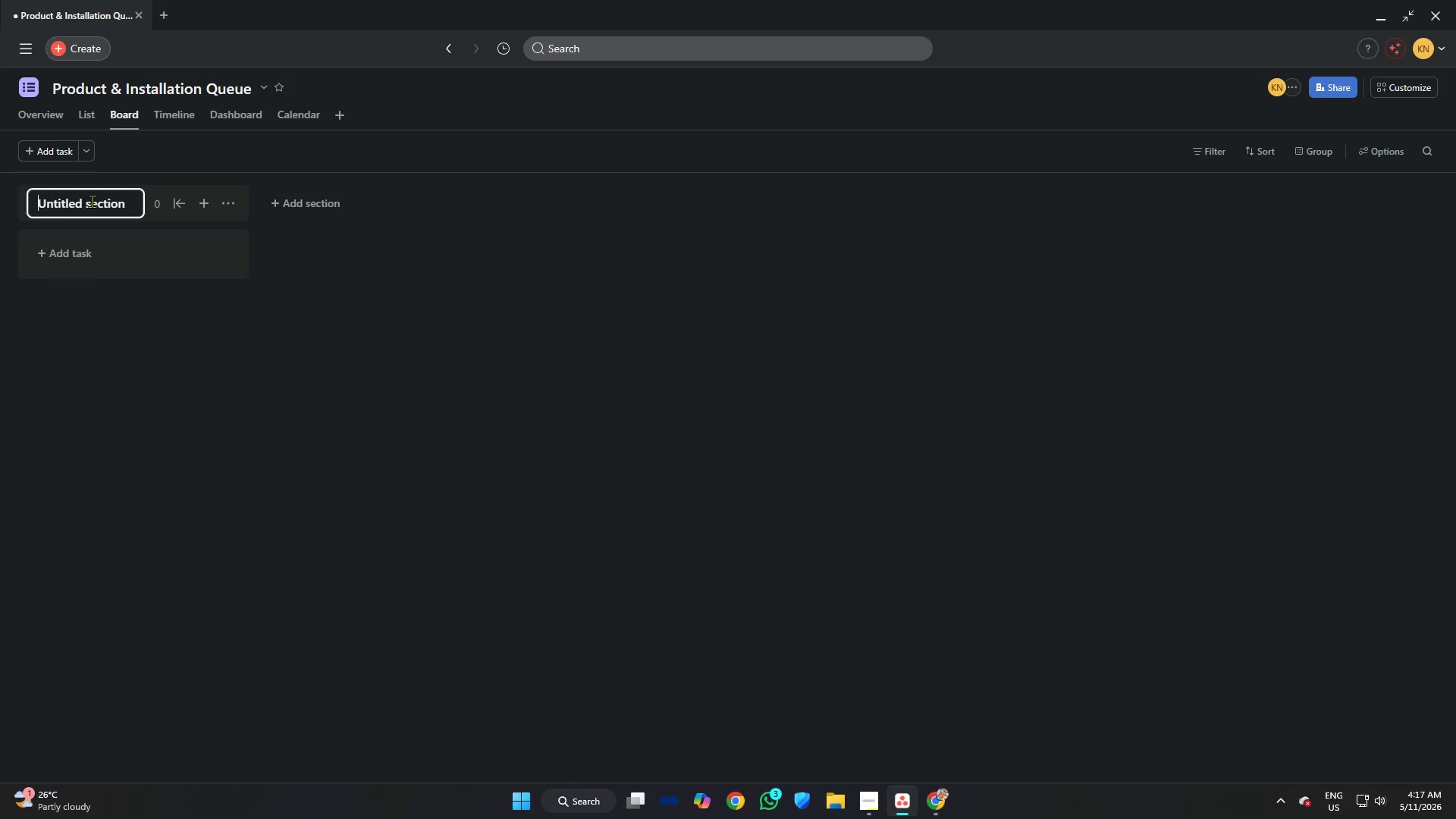 
key(Control+A)
 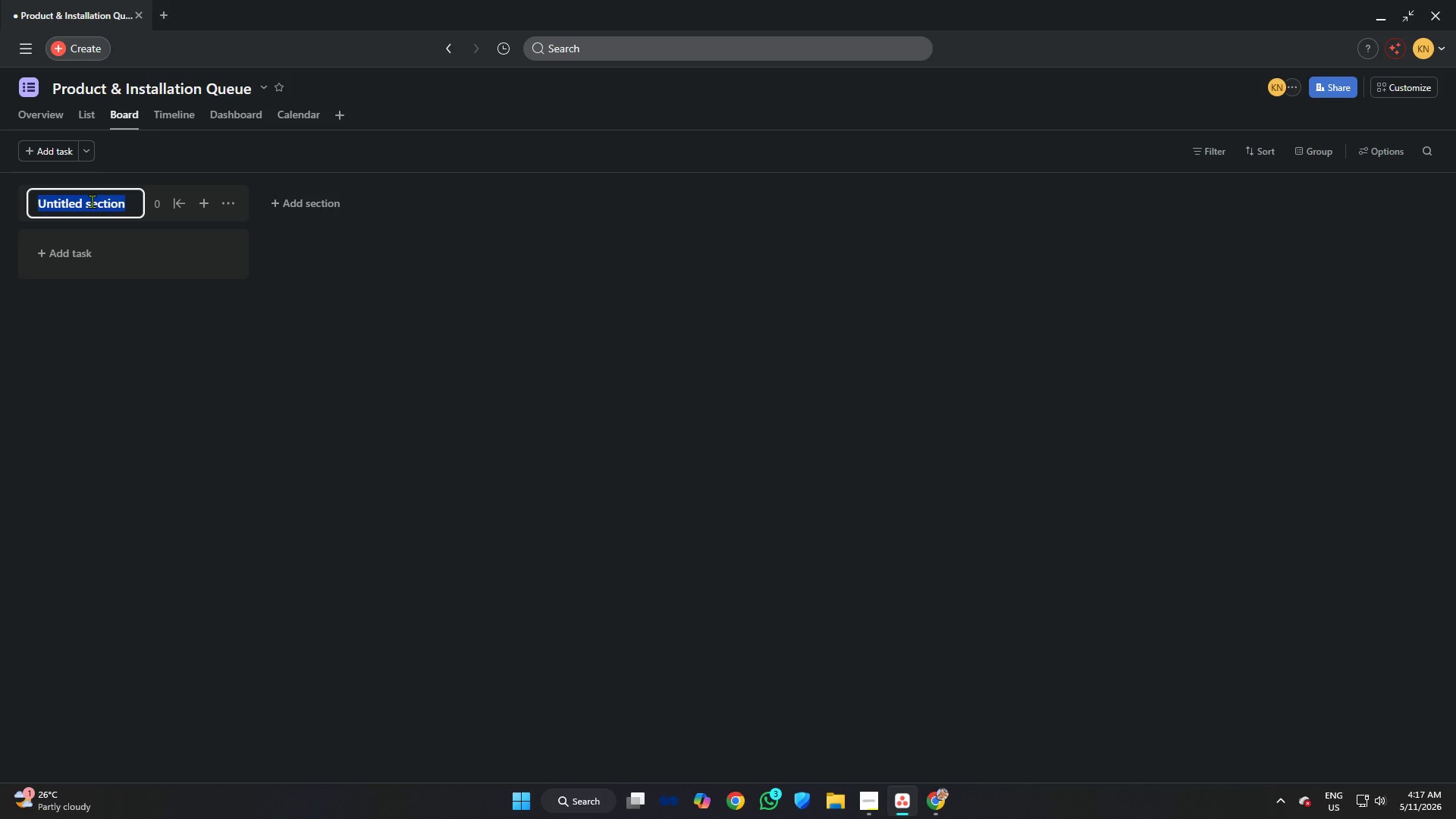 
type(Backlog)
 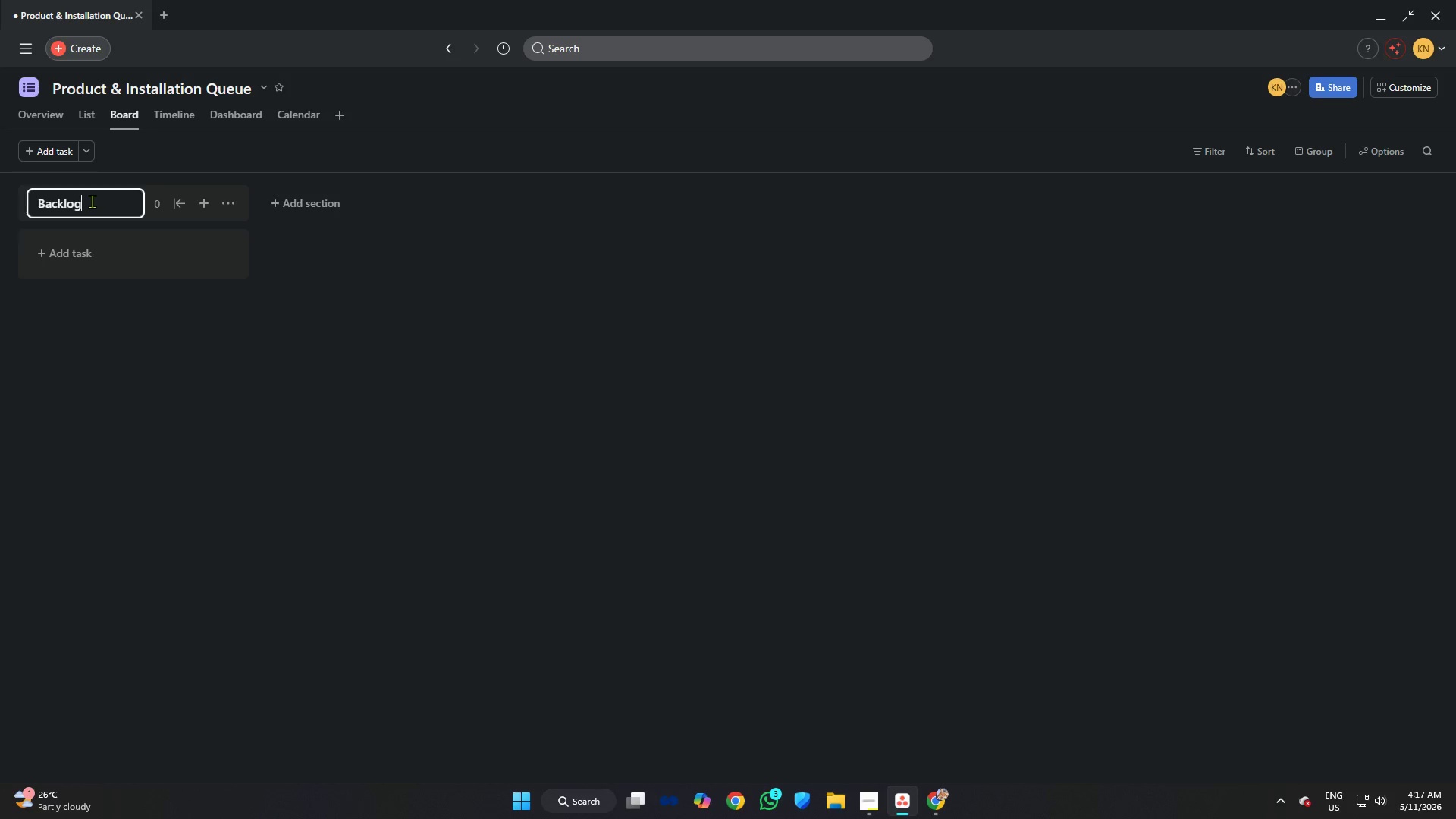 
key(Enter)
 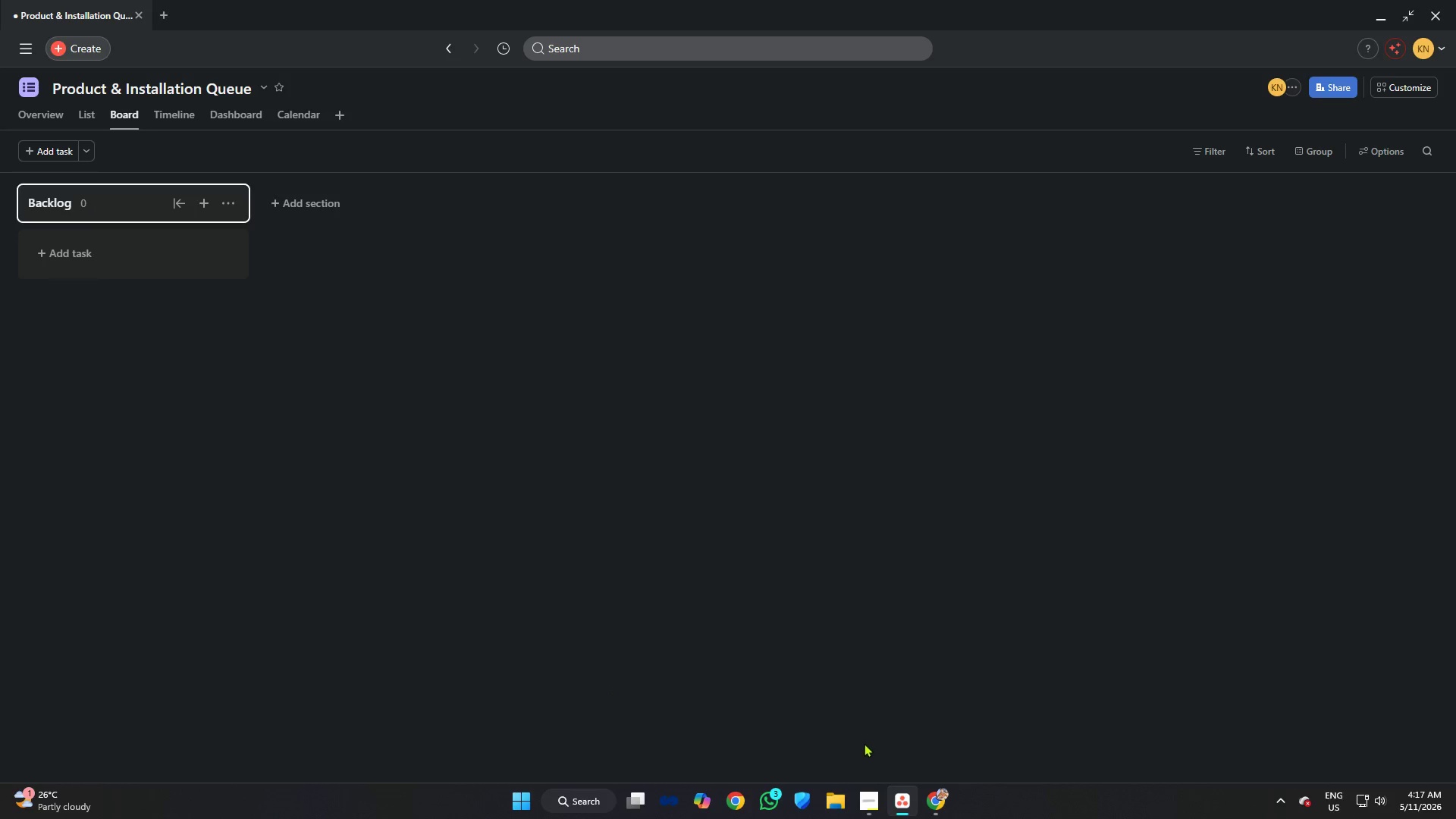 
left_click([877, 800])